 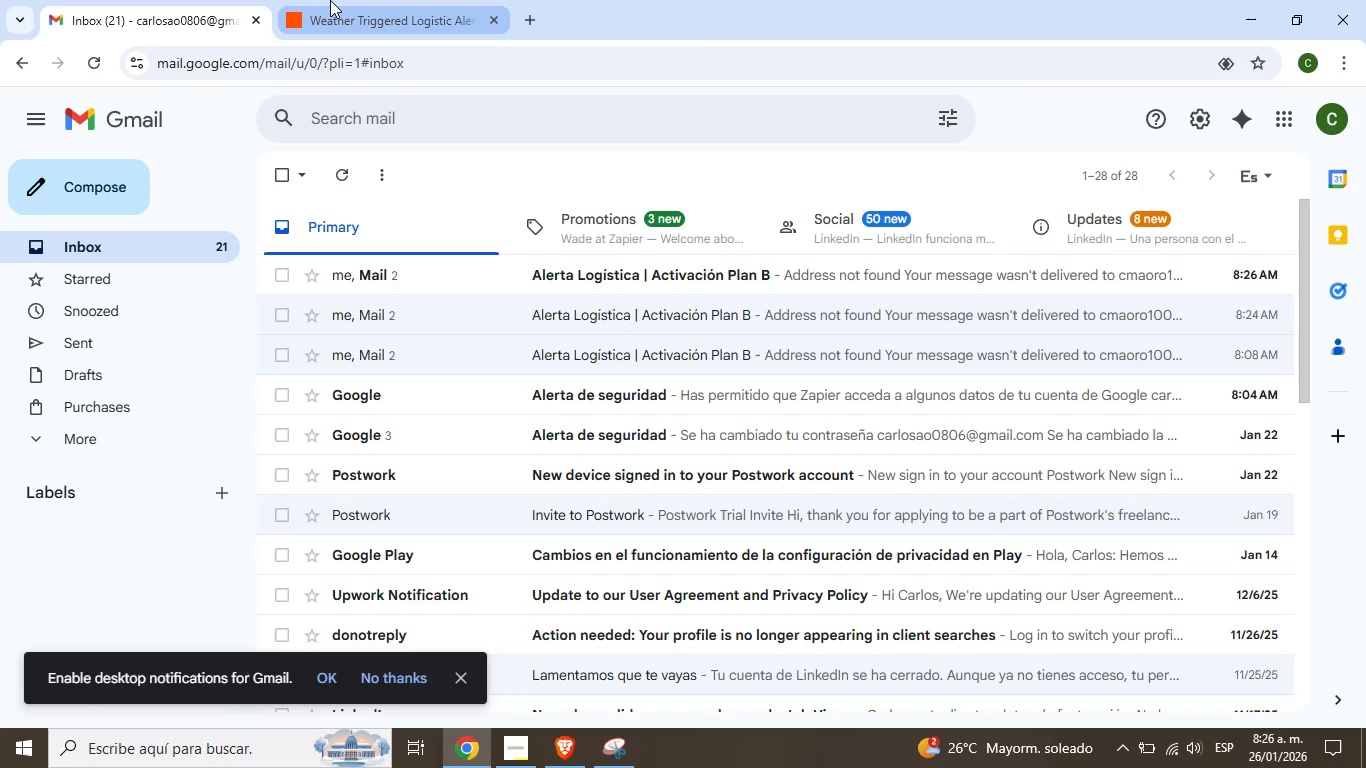 
left_click([330, 0])
 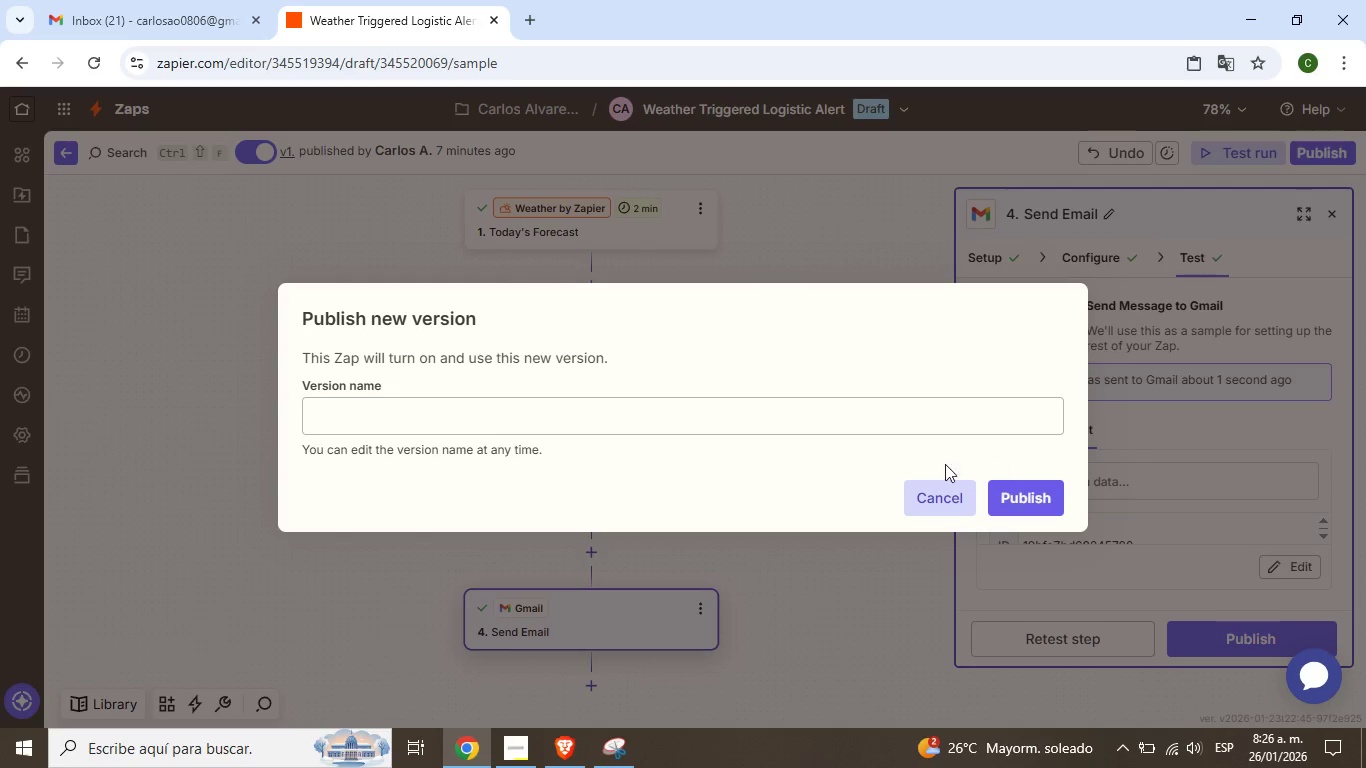 
wait(6.56)
 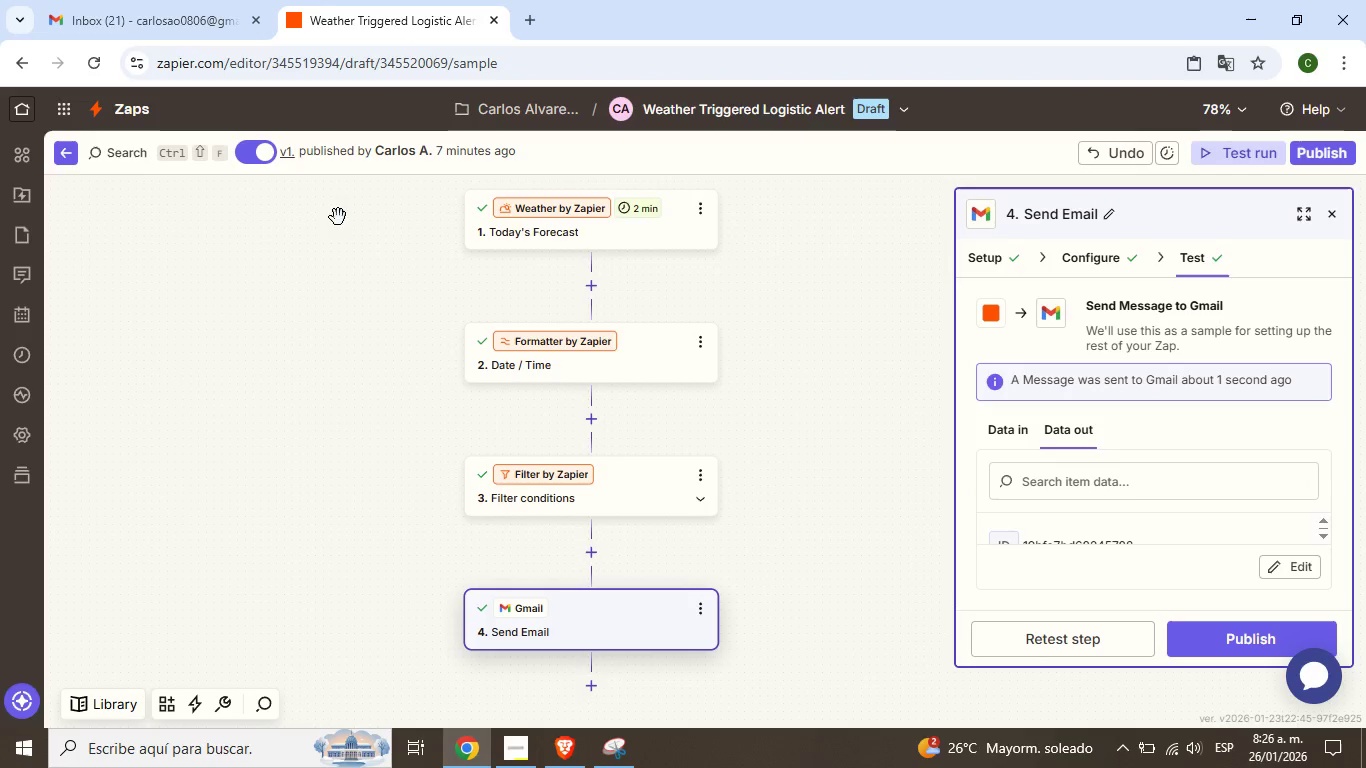 
left_click([735, 418])
 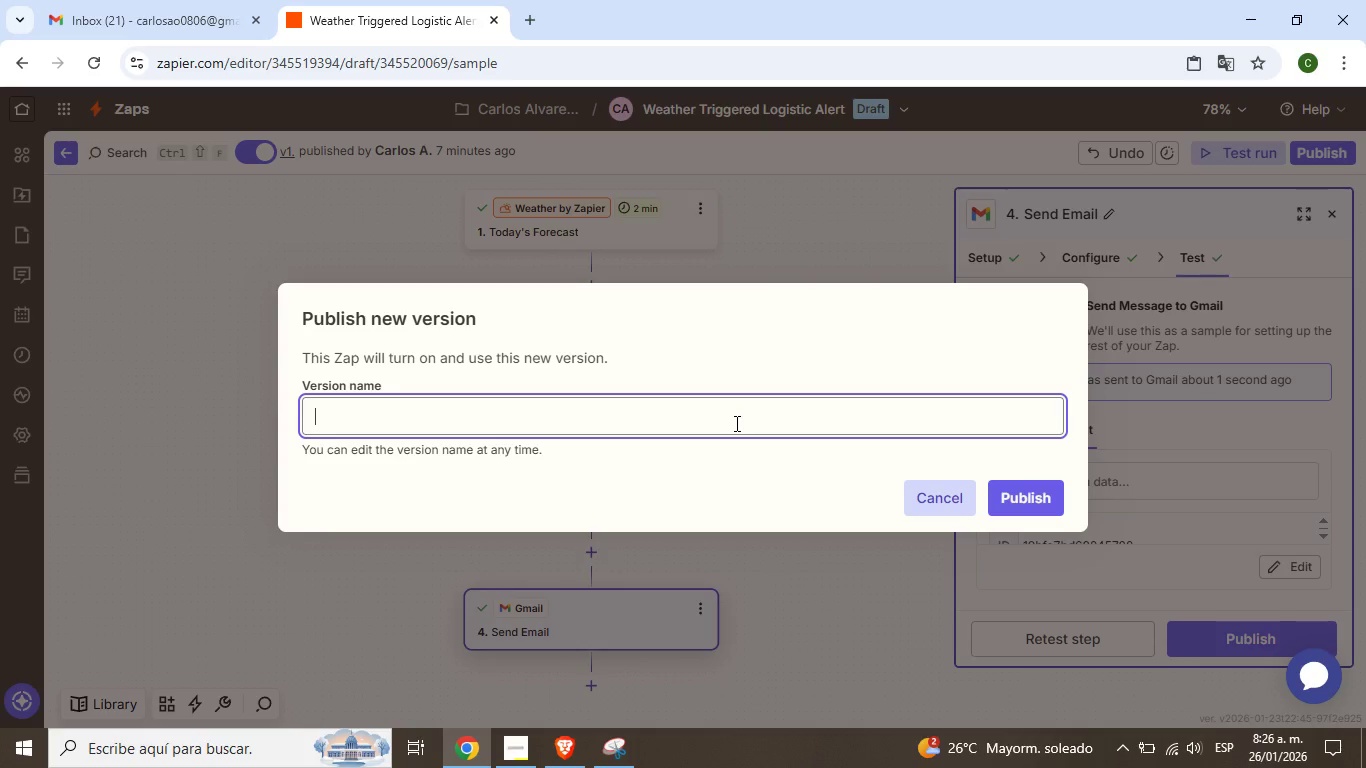 
wait(5.28)
 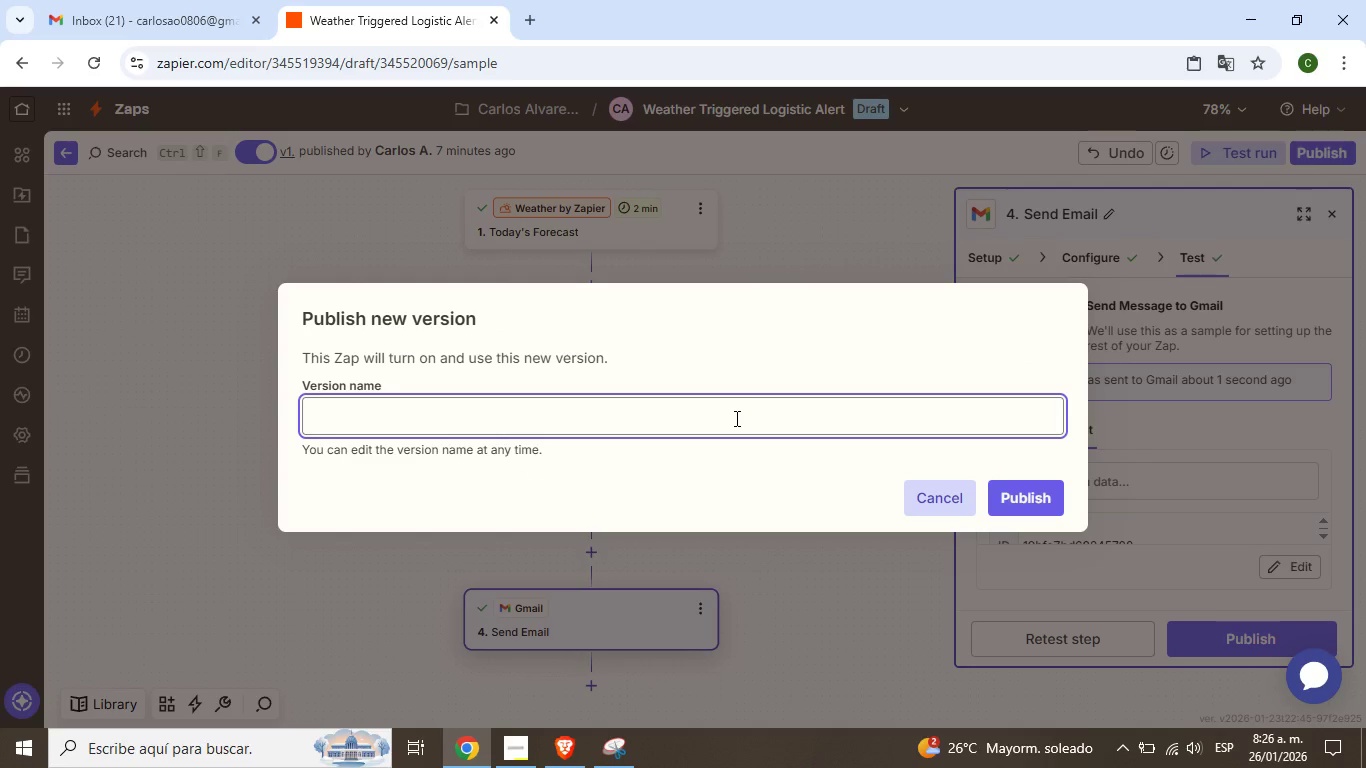 
type(ZAP-W)
 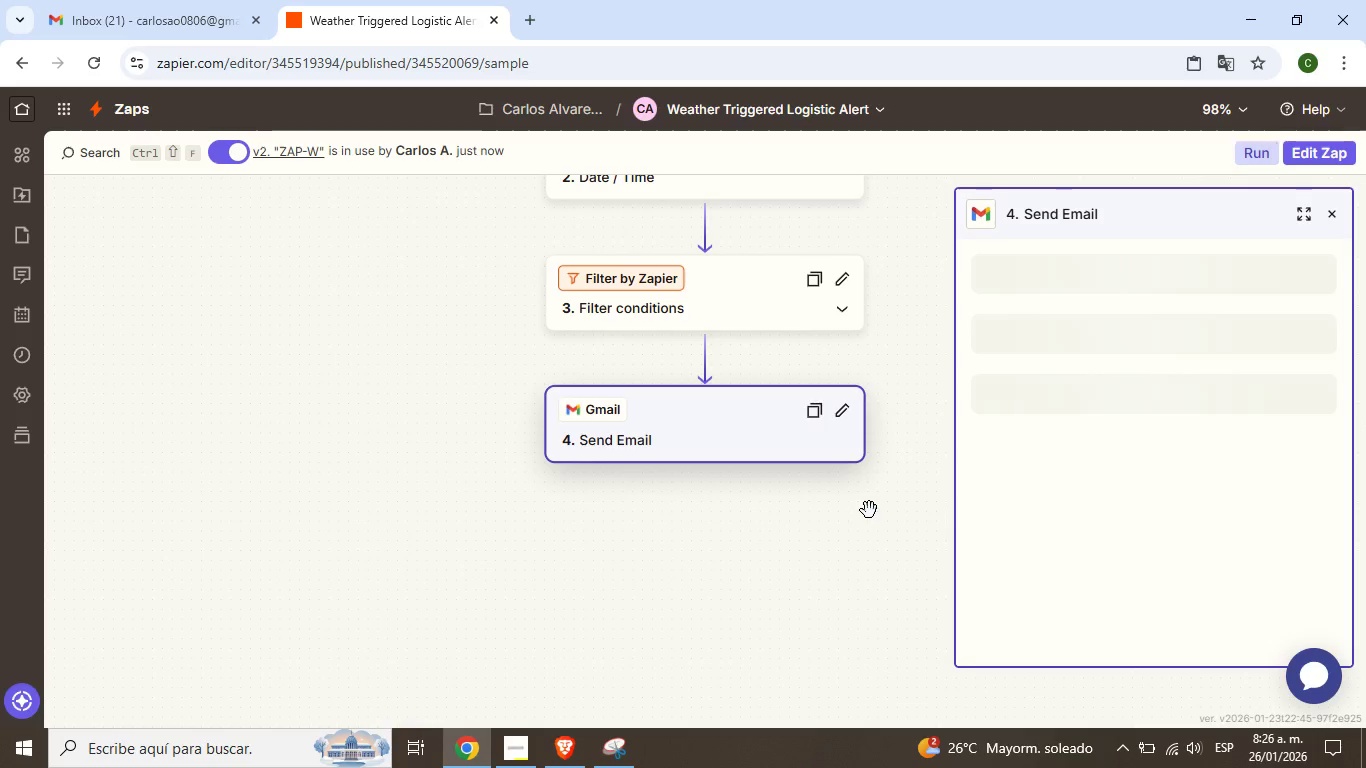 
wait(9.78)
 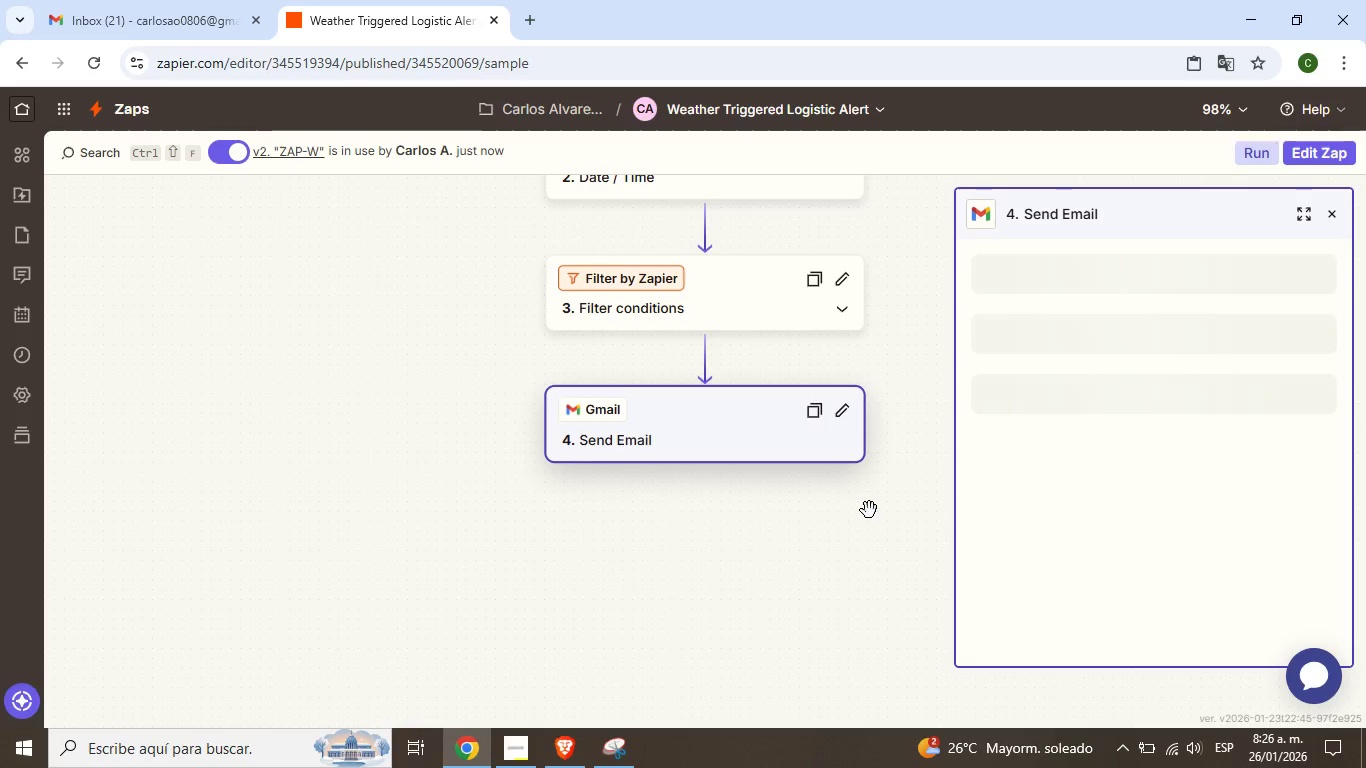 
left_click_drag(start_coordinate=[915, 348], to_coordinate=[891, 462])
 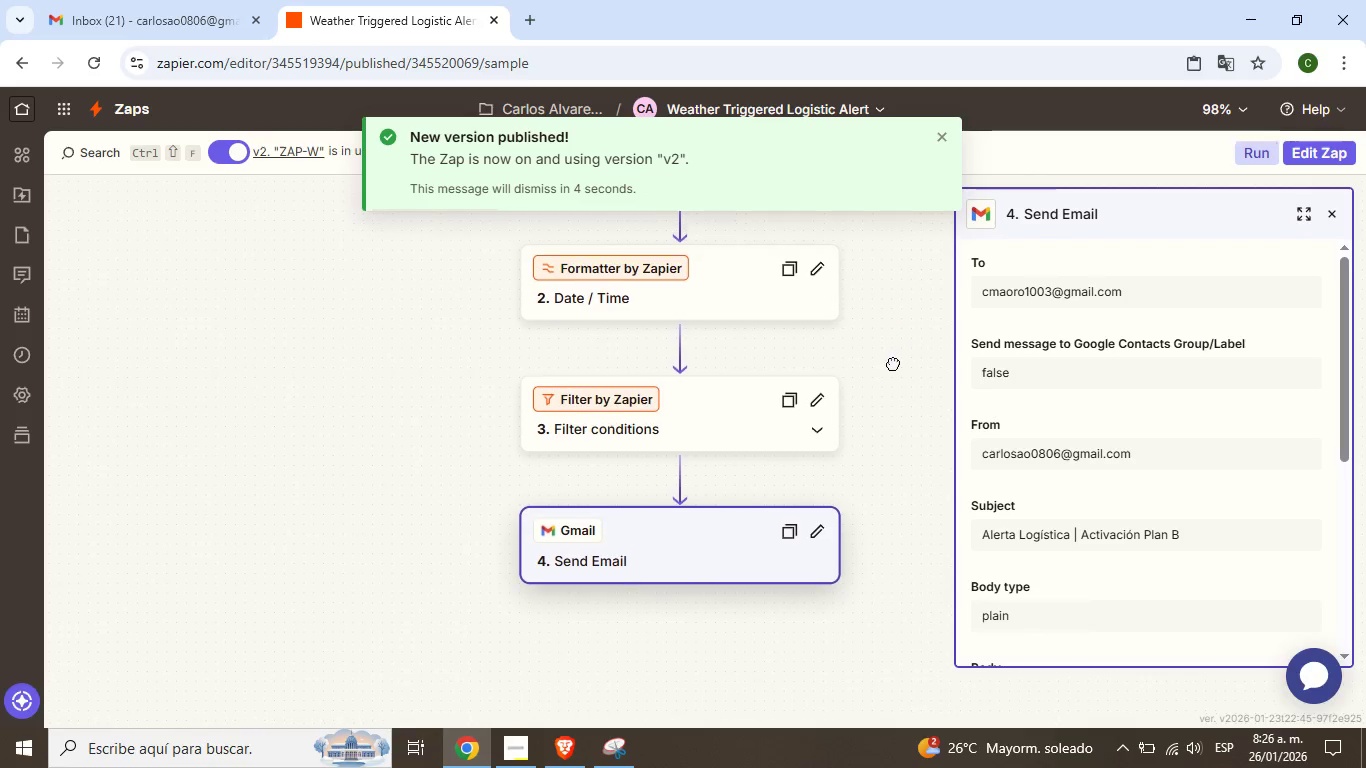 
left_click_drag(start_coordinate=[898, 346], to_coordinate=[888, 378])
 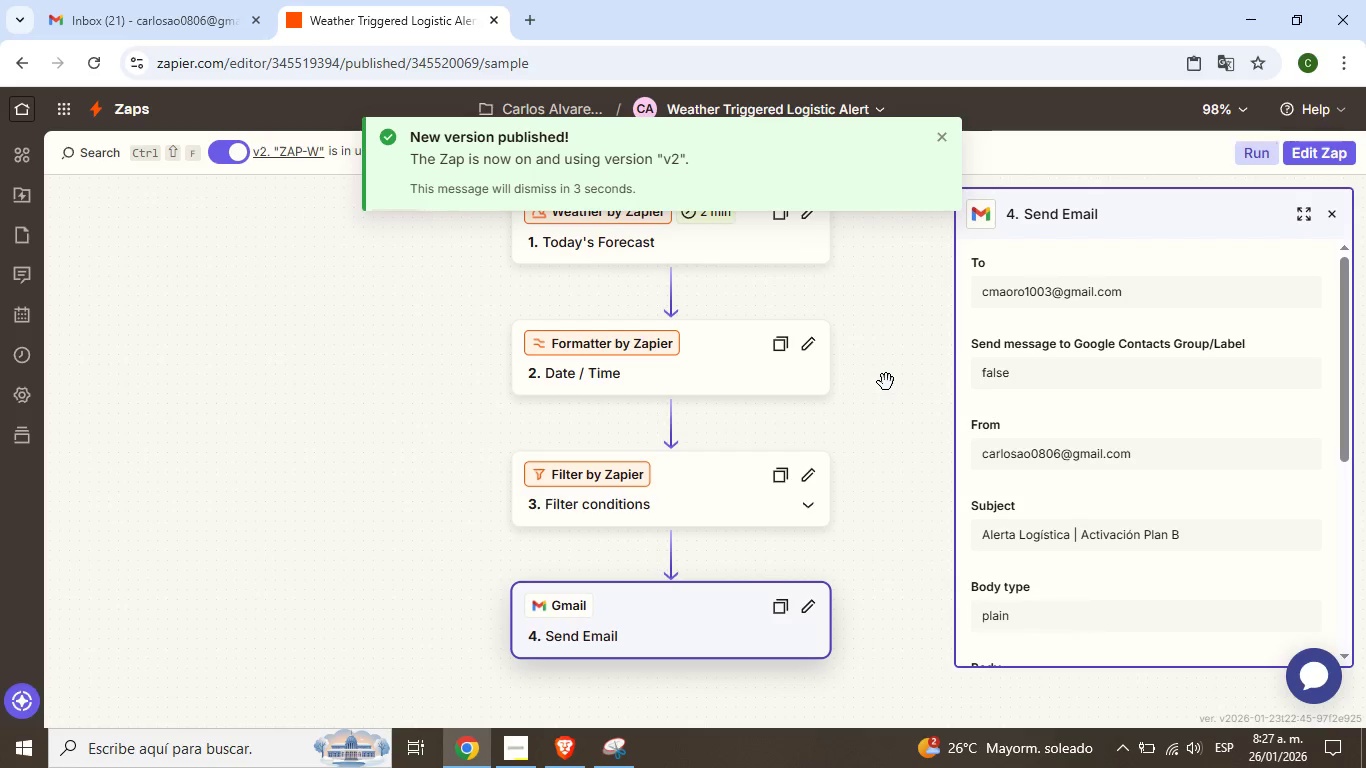 
scroll: coordinate [886, 381], scroll_direction: up, amount: 1.0